 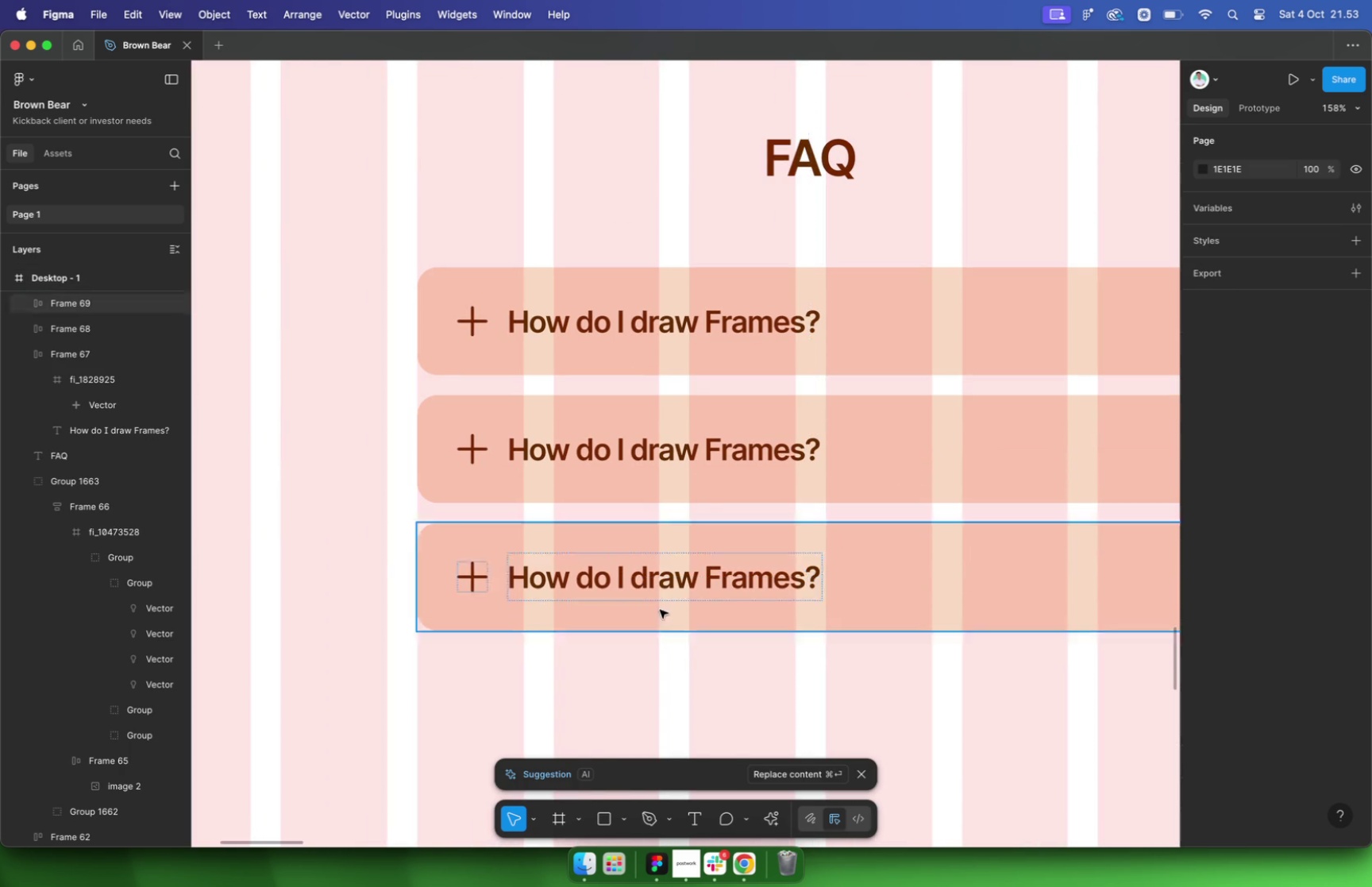 
left_click([657, 863])
 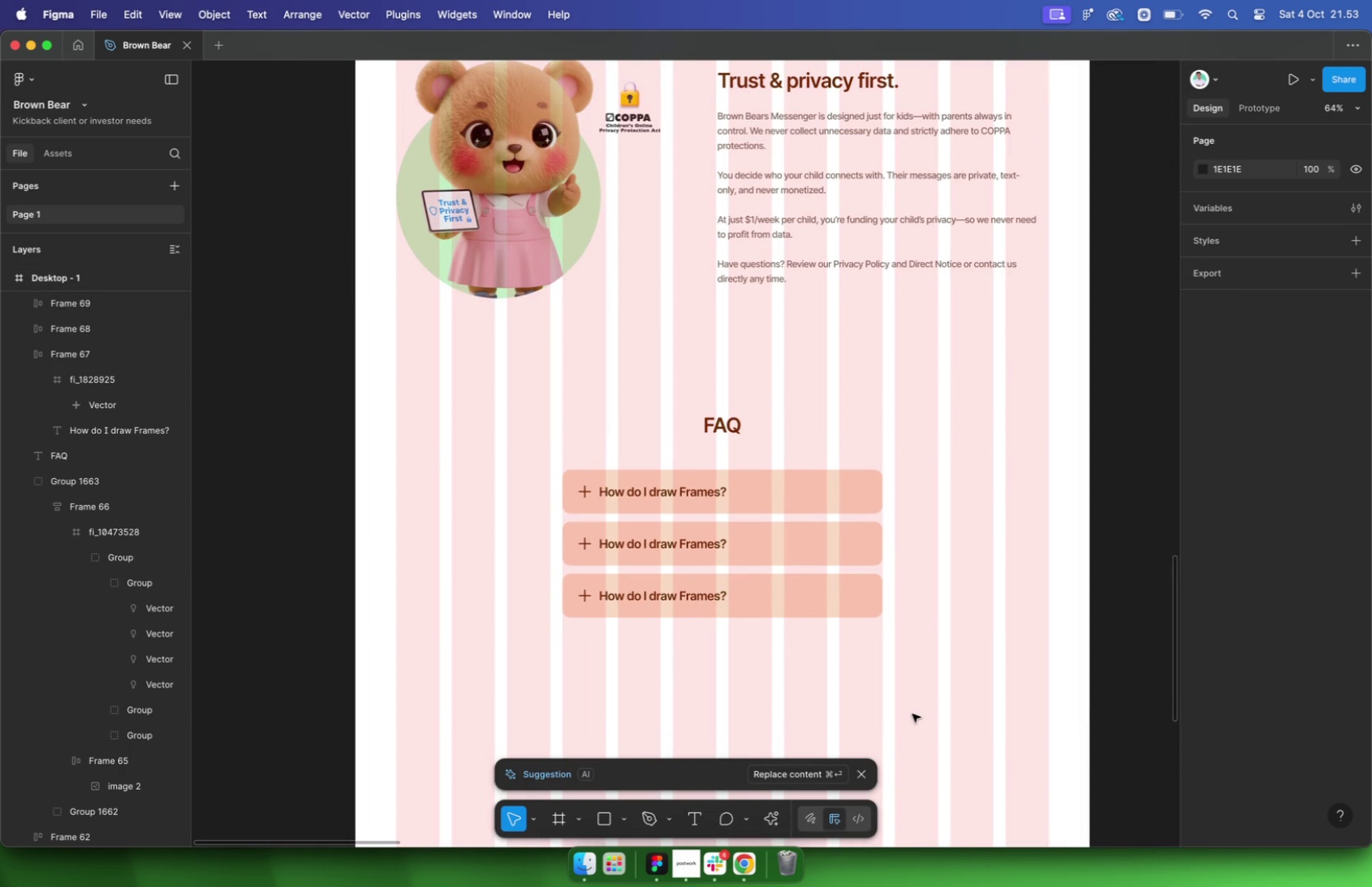 
double_click([912, 714])
 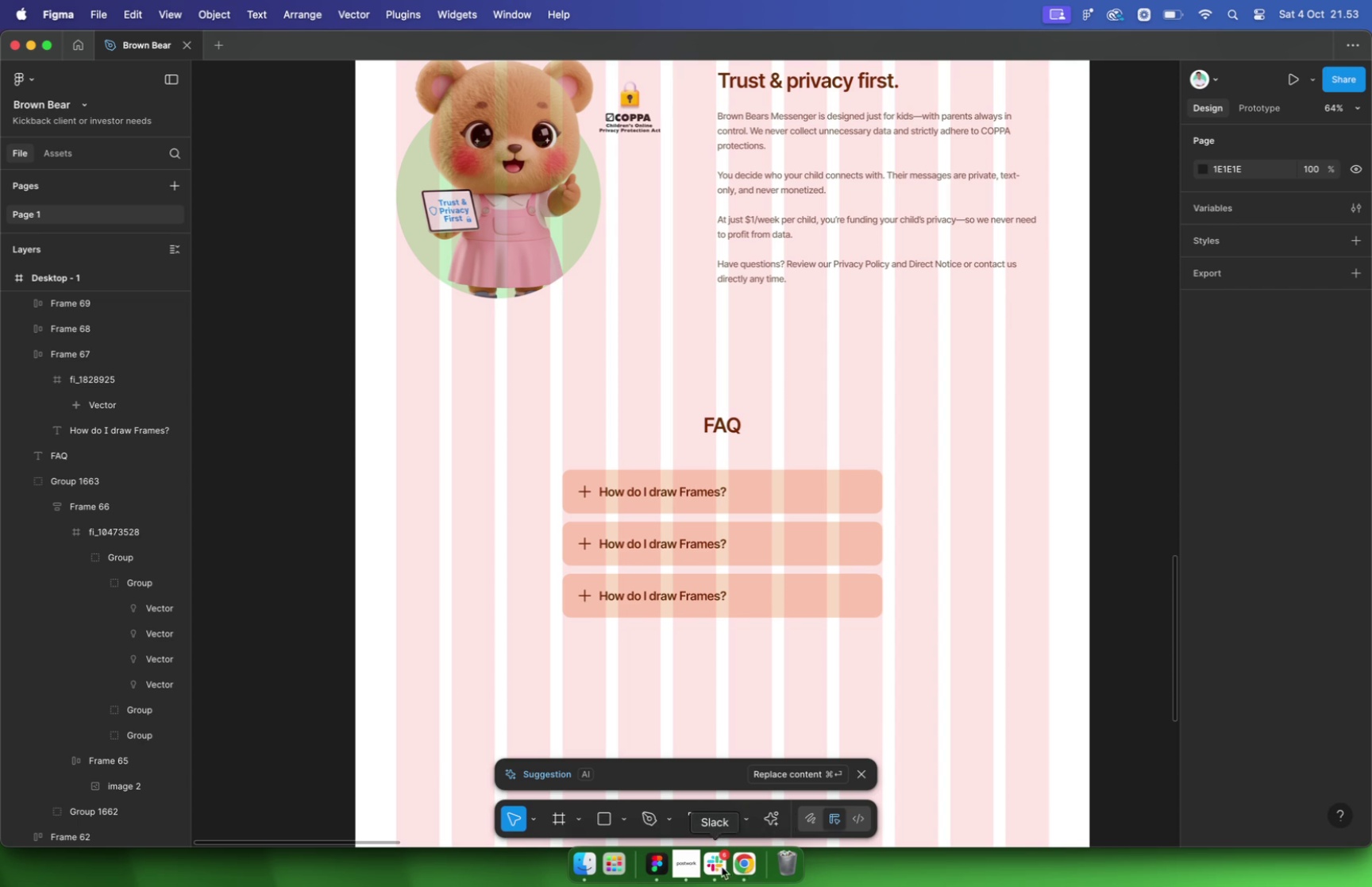 
left_click([746, 865])
 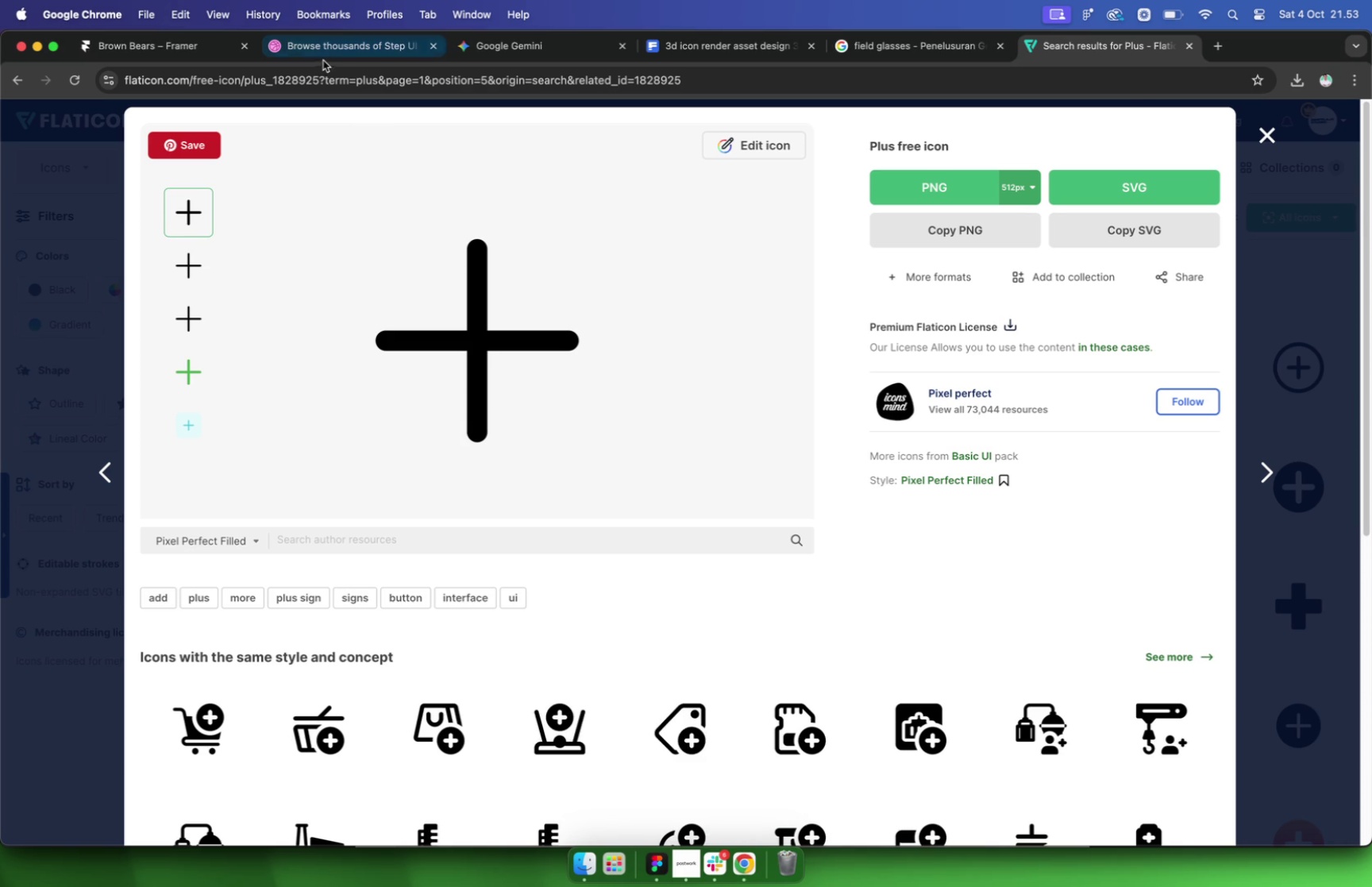 
left_click([168, 44])